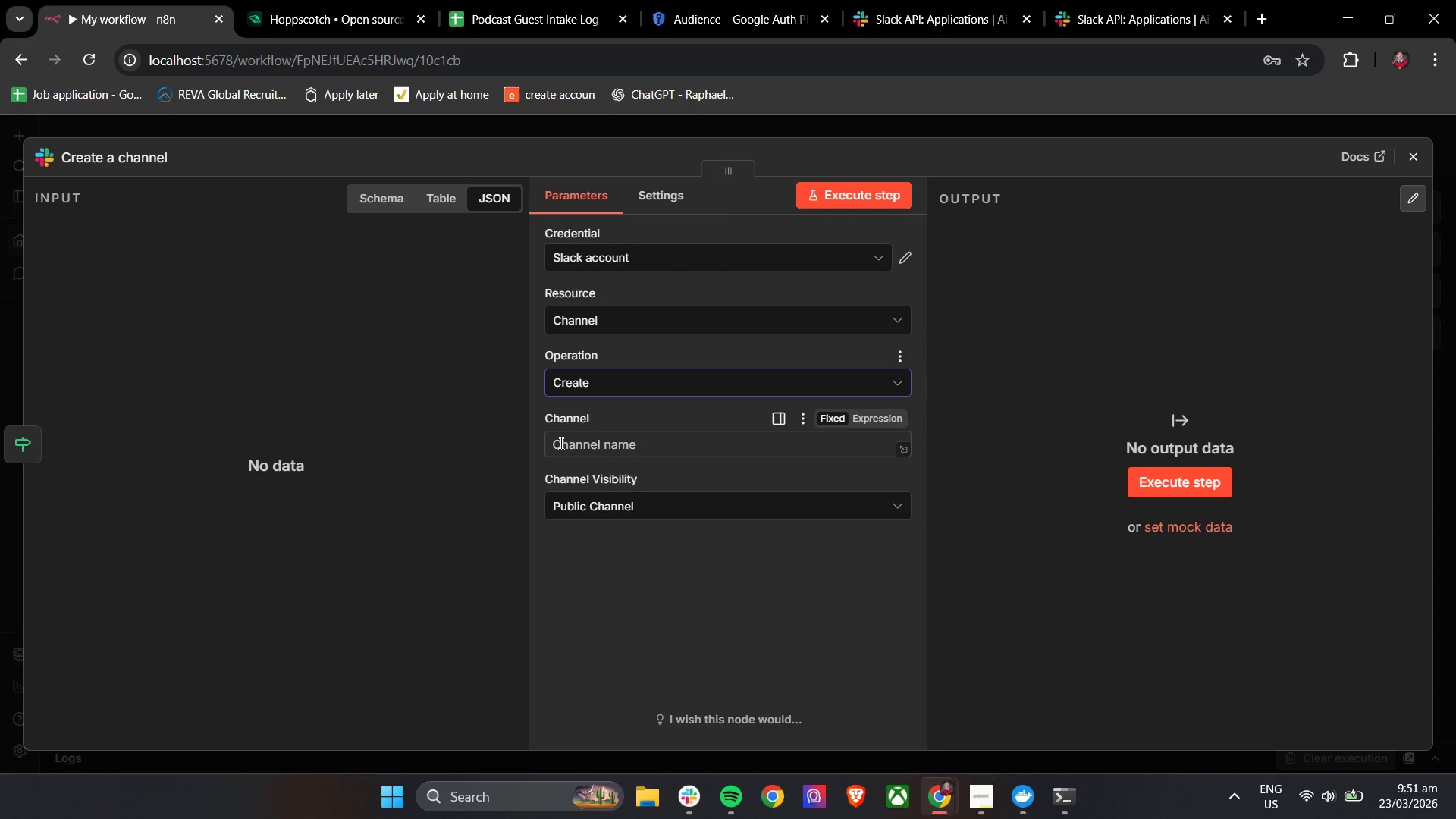 
scroll: coordinate [689, 588], scroll_direction: up, amount: 5.0
 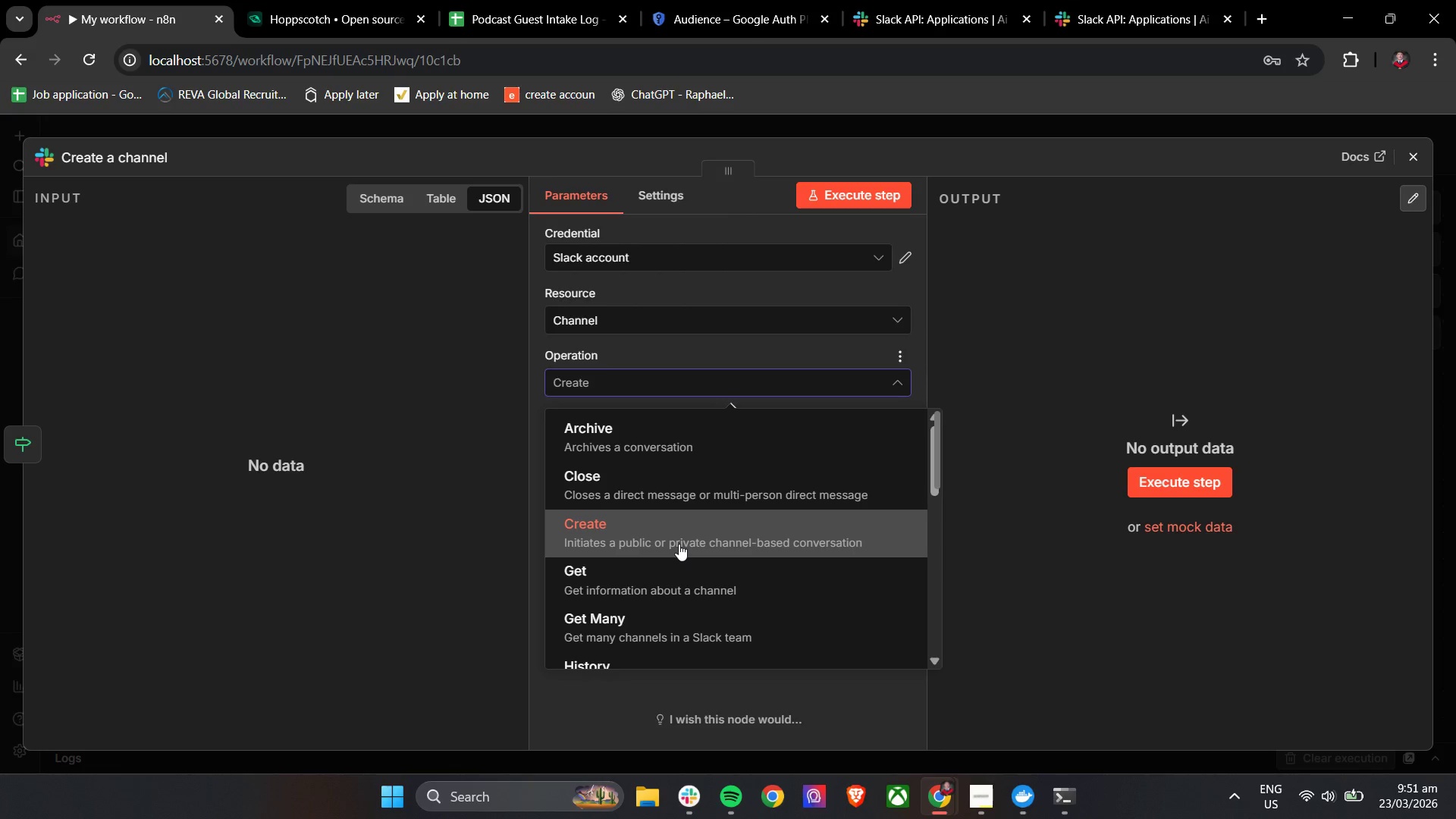 
left_click([622, 395])
 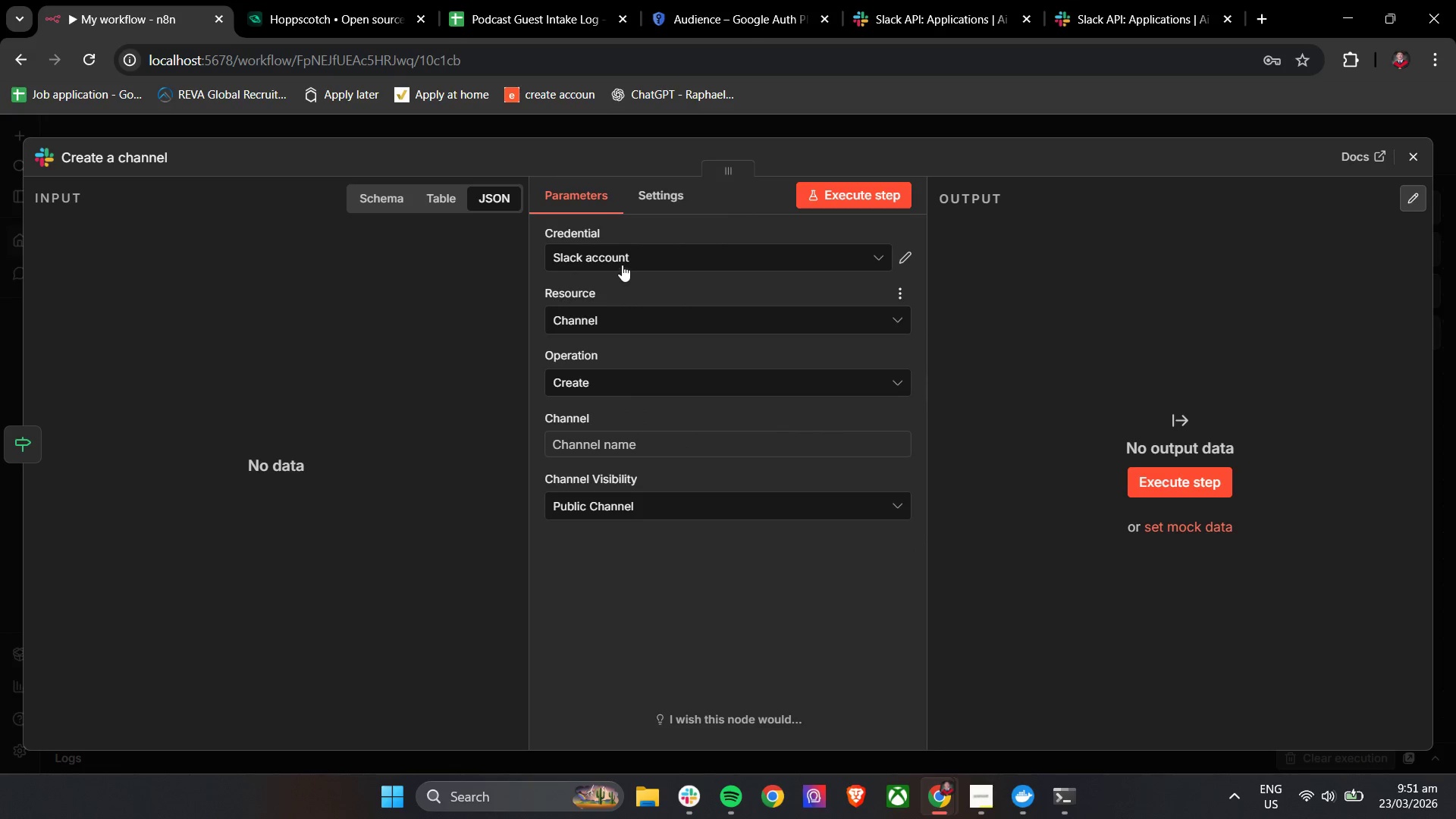 
double_click([601, 320])
 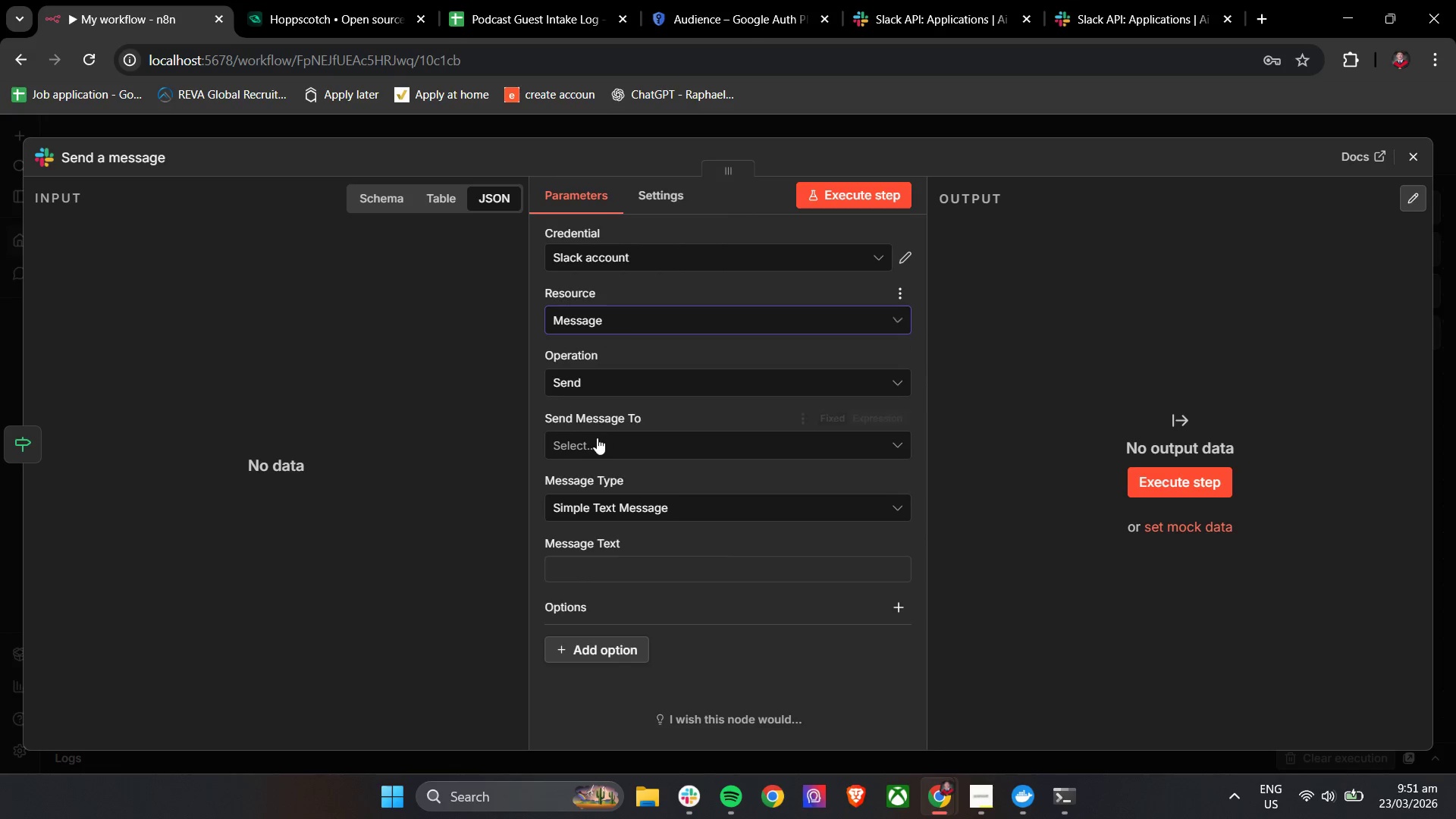 
left_click([600, 388])
 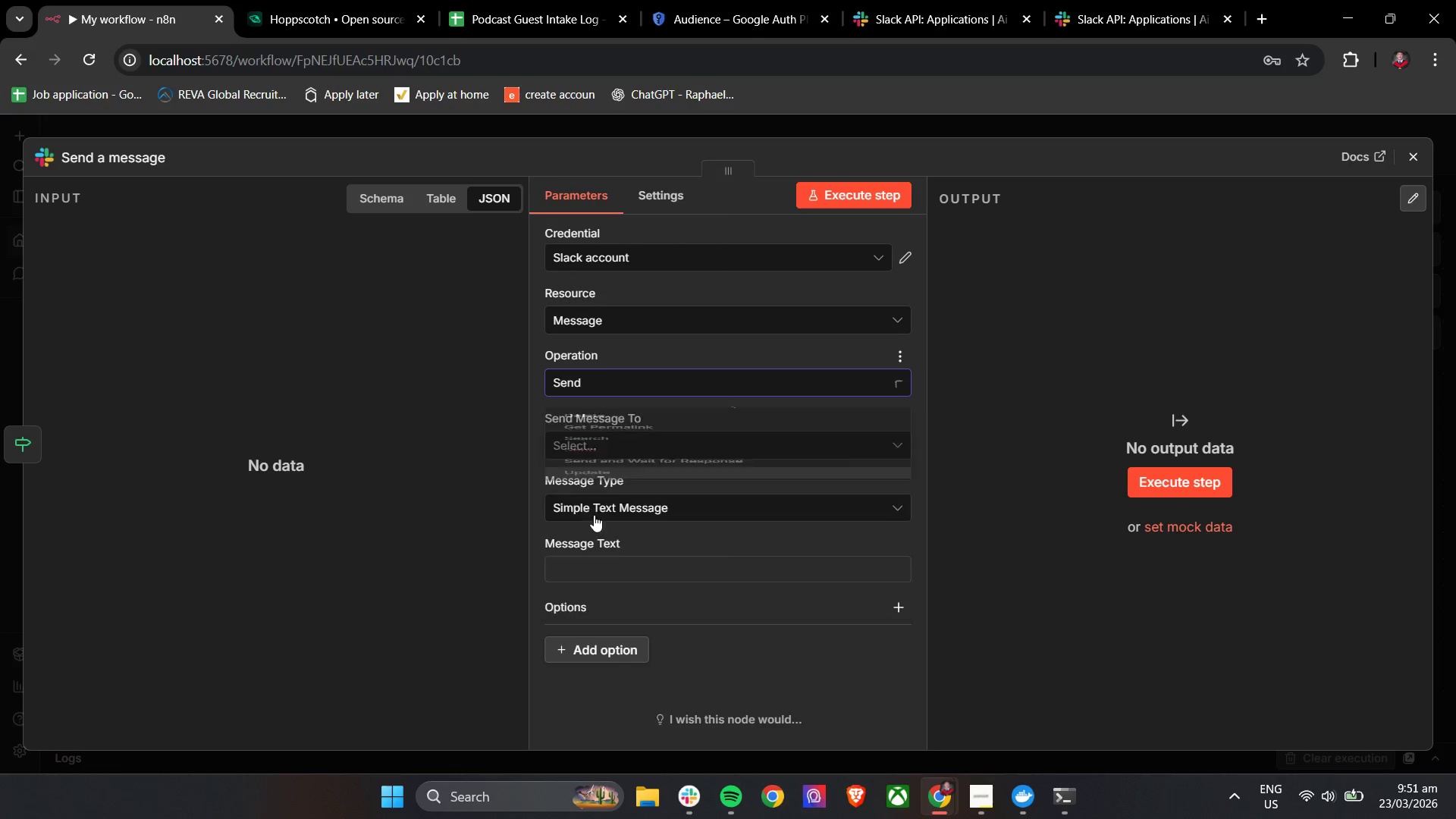 
left_click([595, 451])
 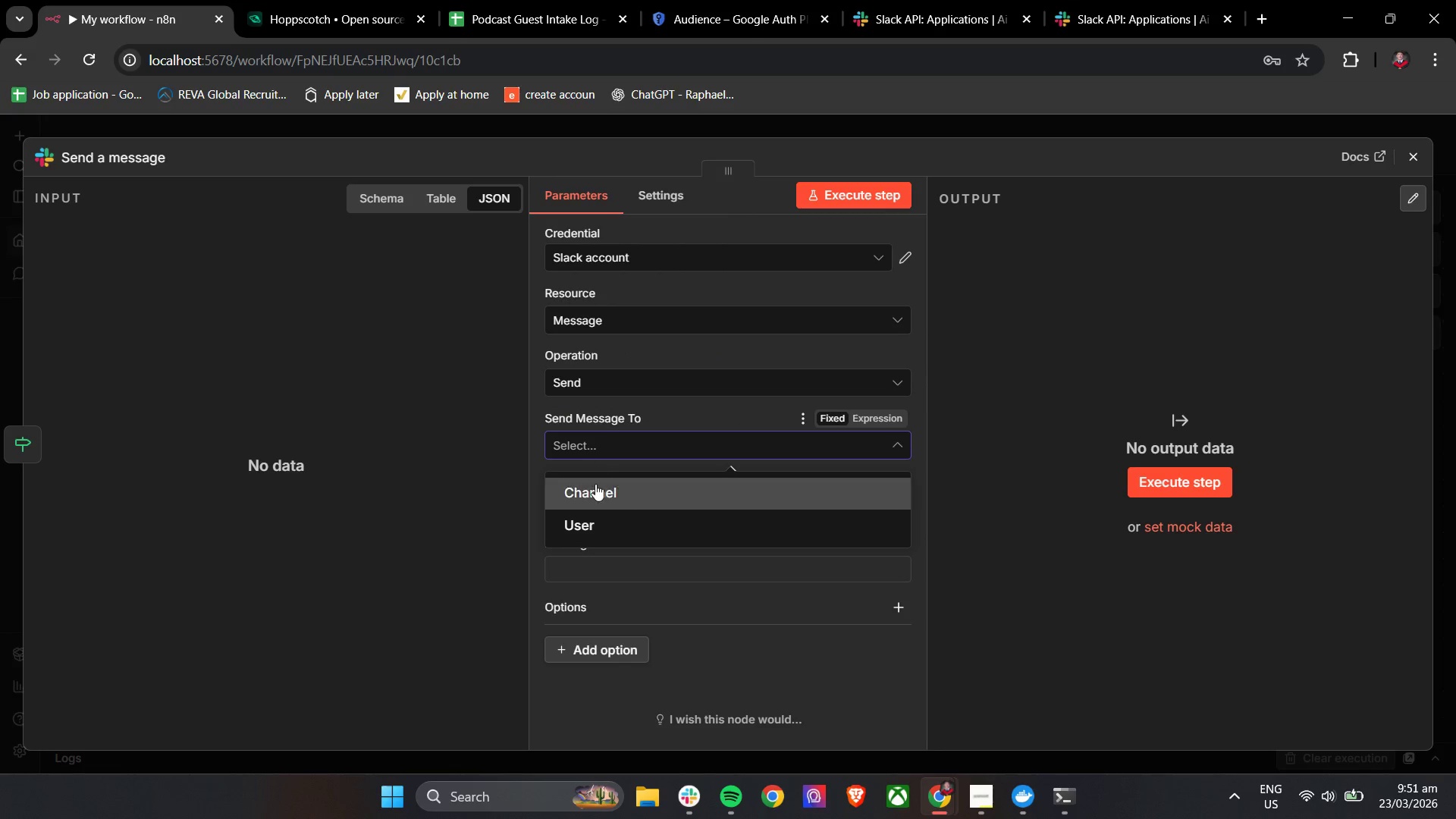 
left_click([595, 493])
 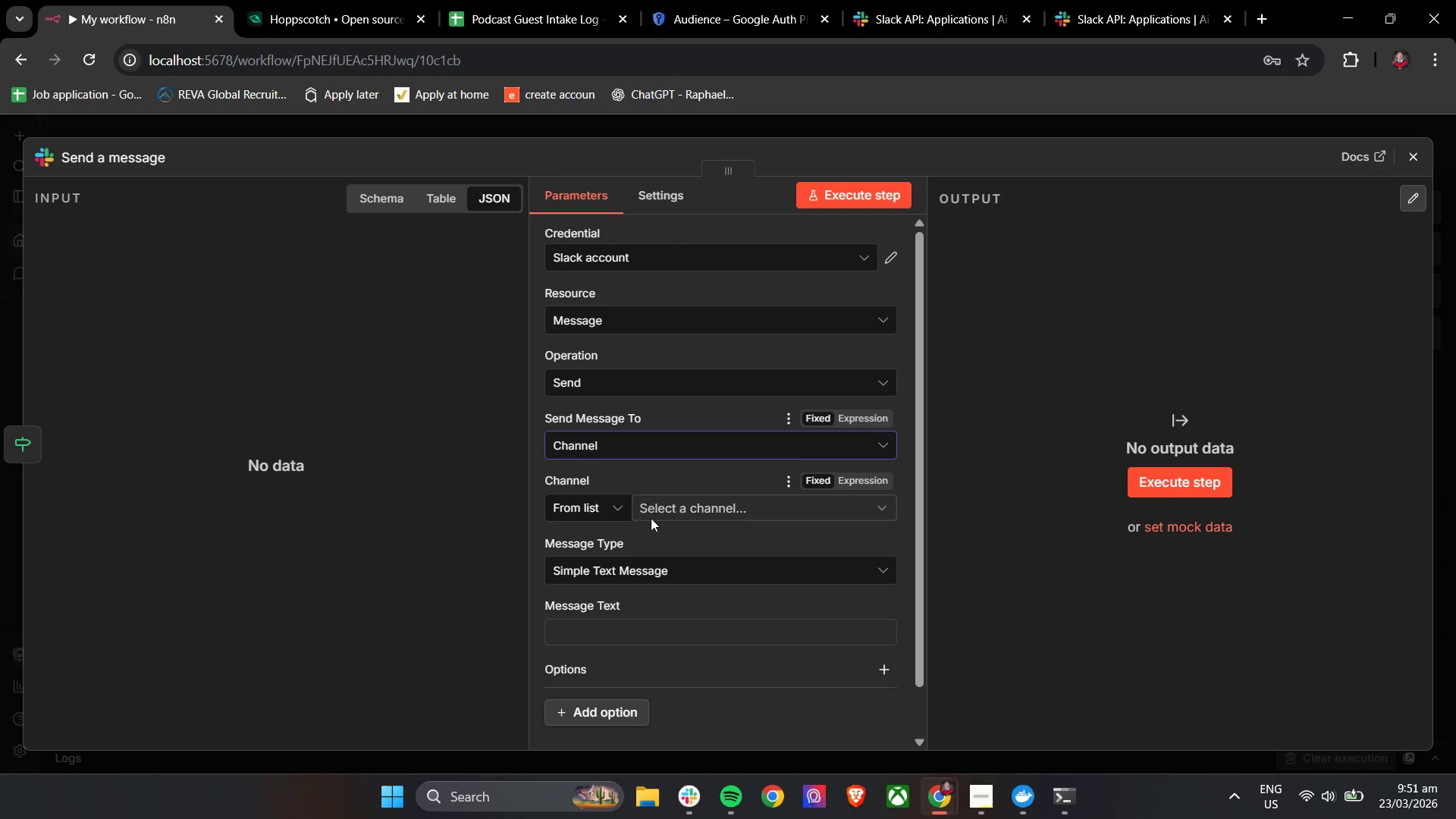 
left_click([665, 513])
 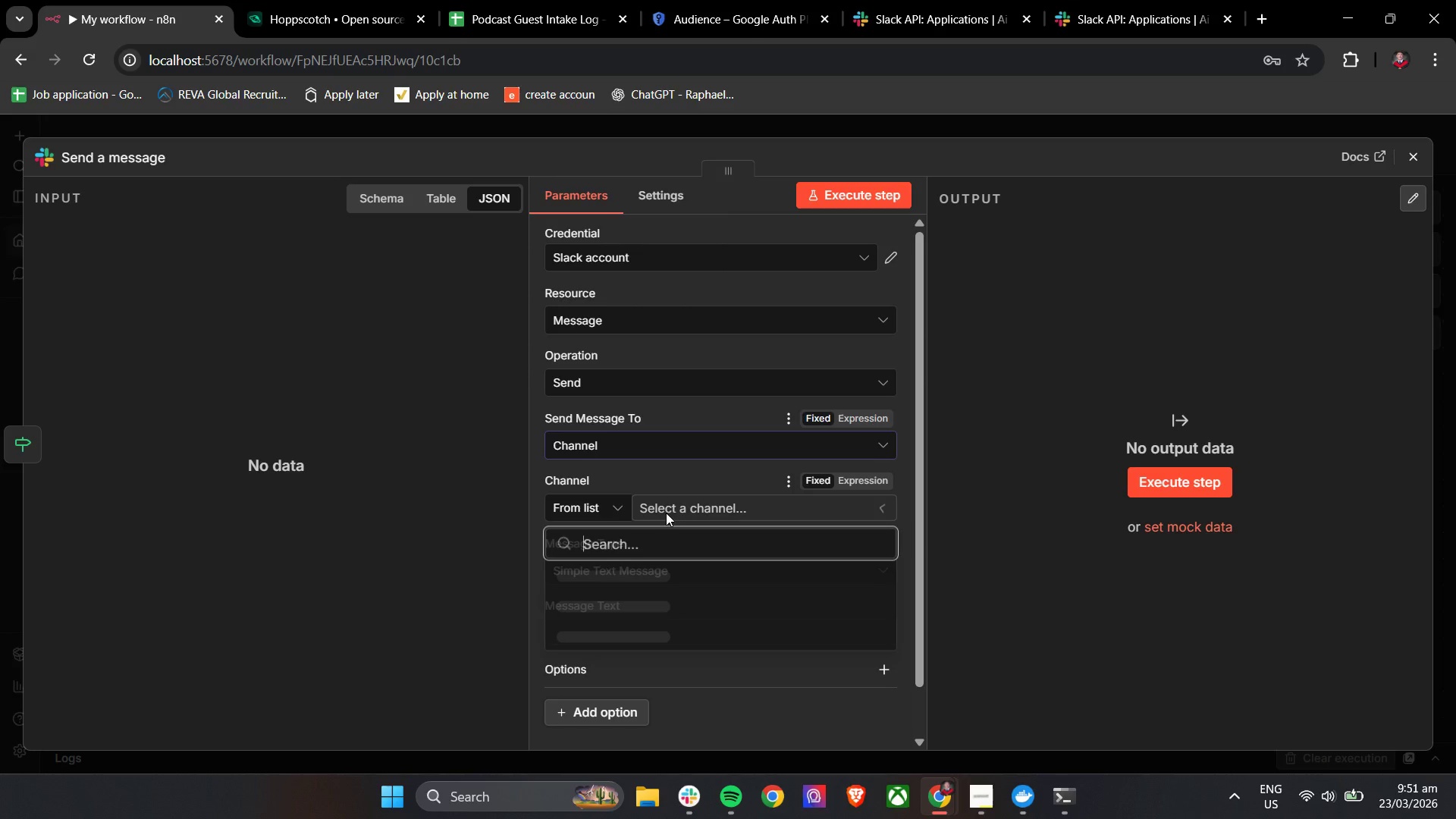 
mouse_move([677, 527])
 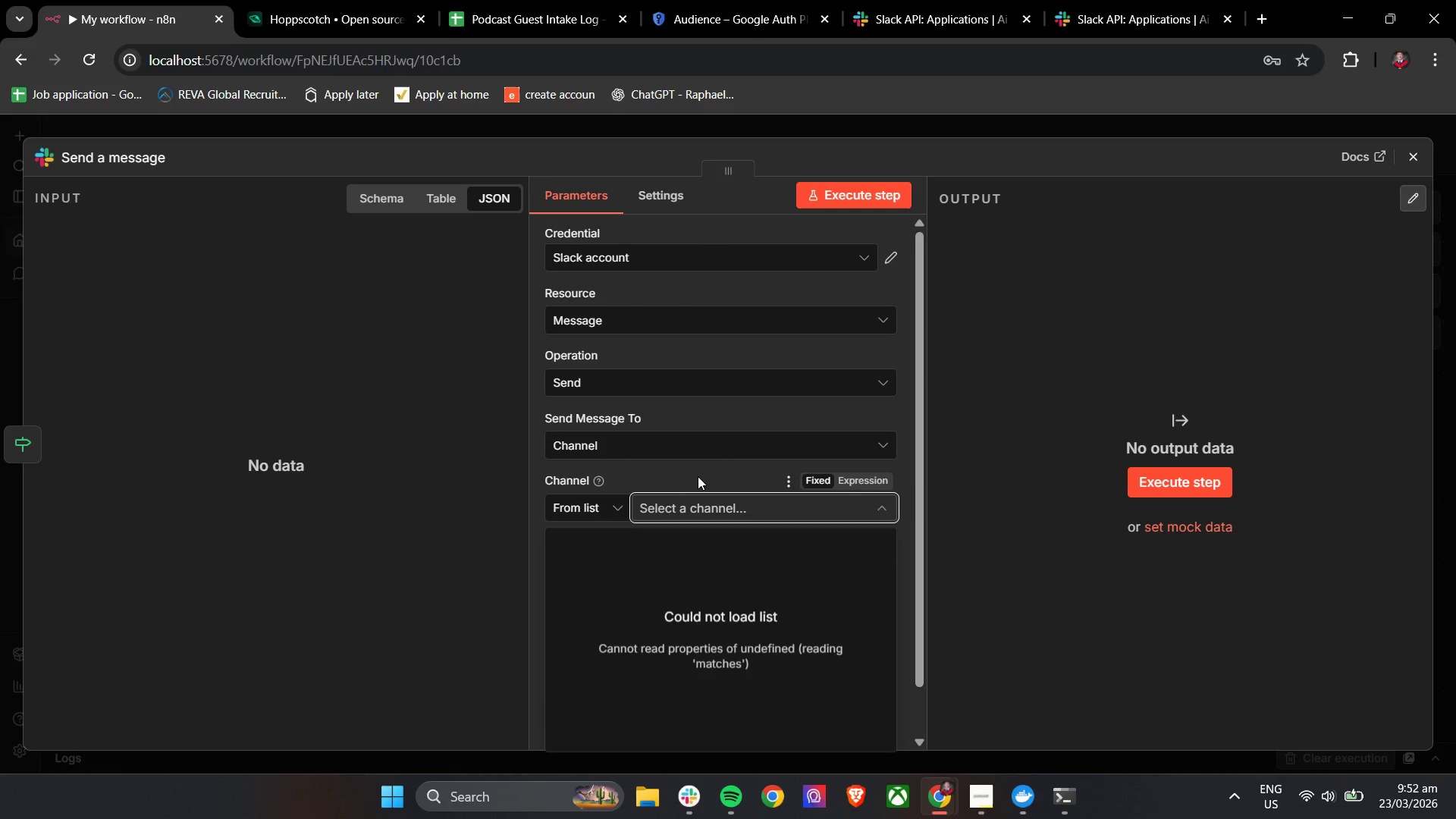 
left_click([700, 476])
 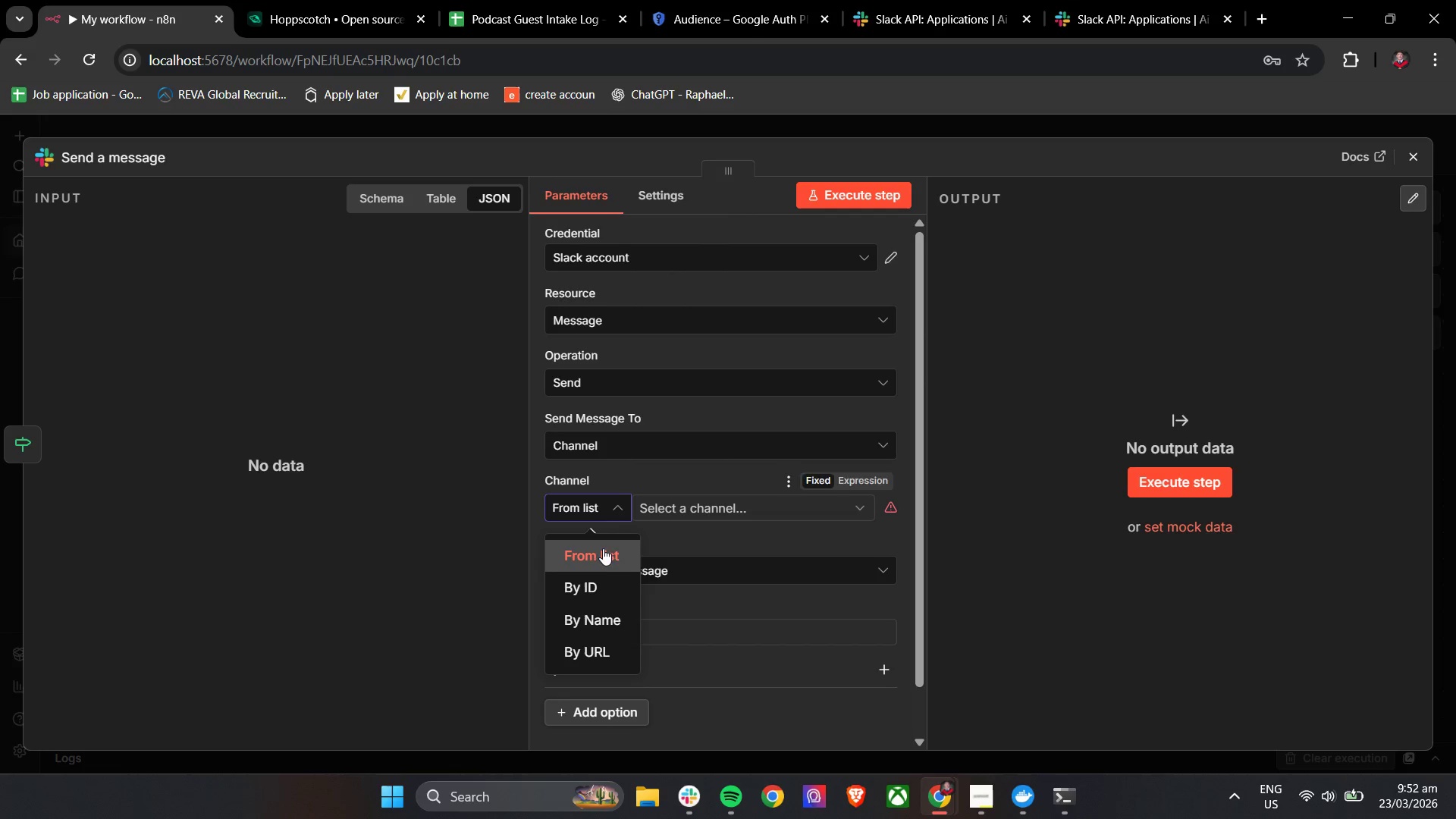 
left_click([600, 562])
 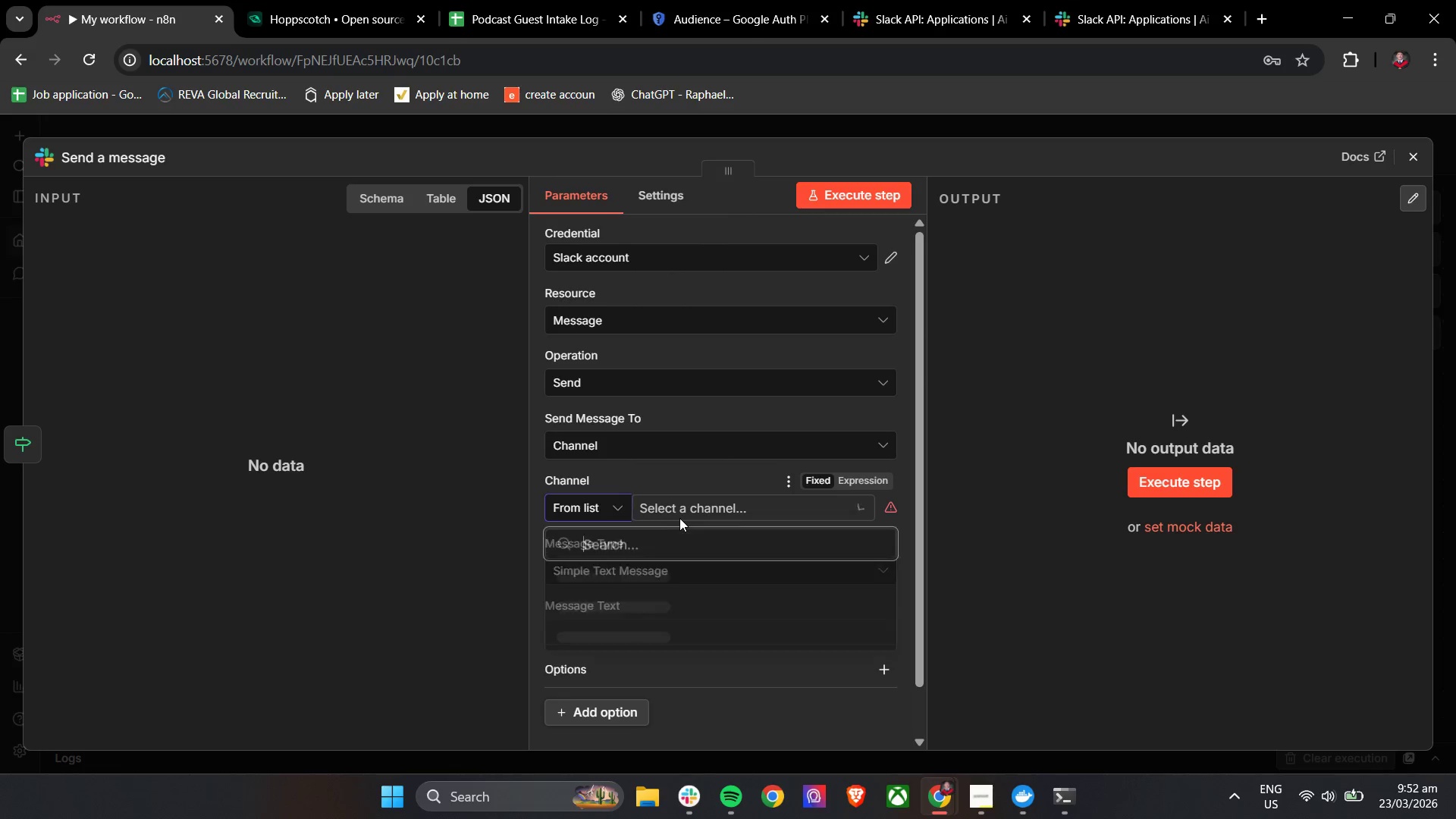 
double_click([689, 510])
 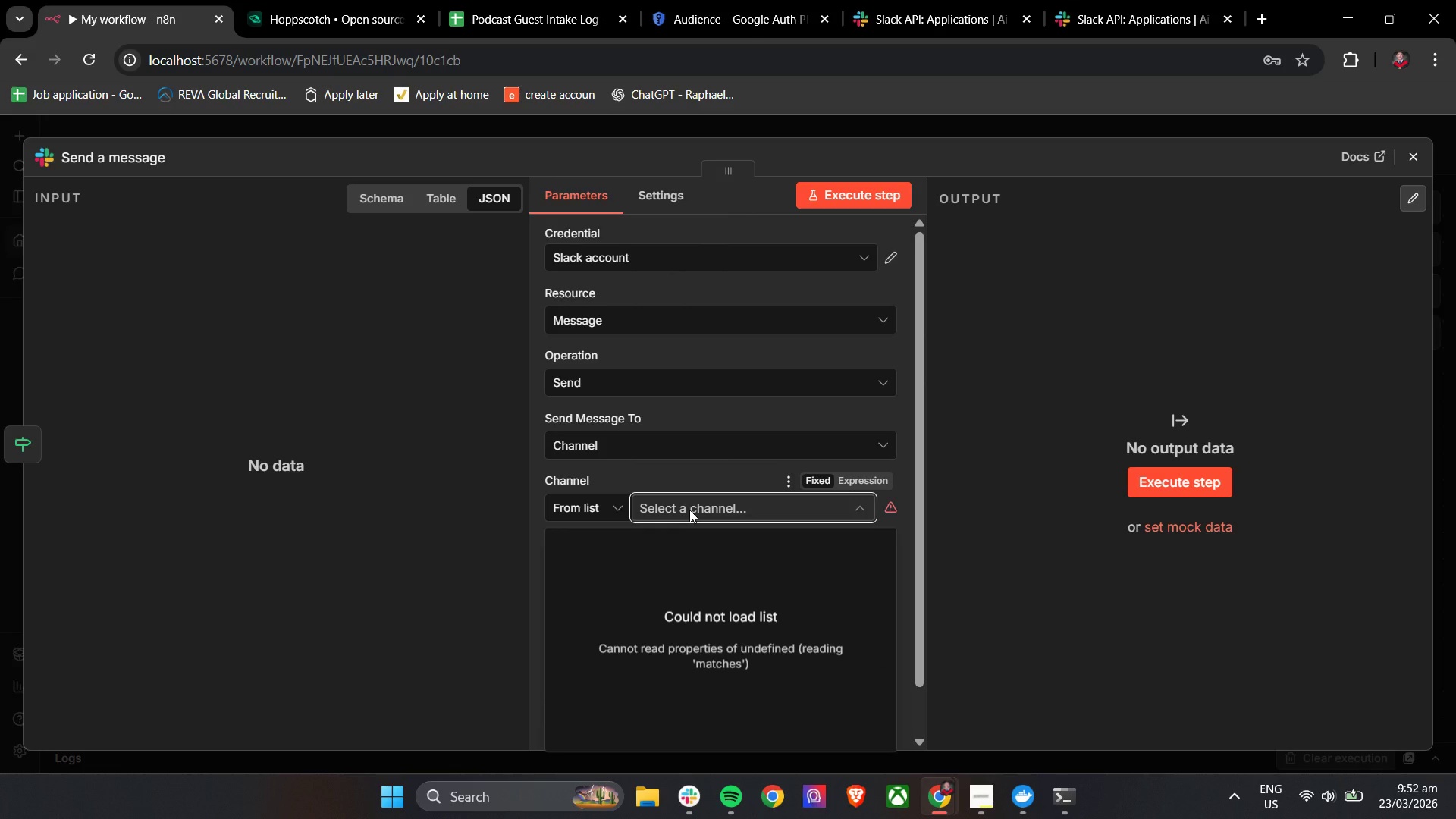 
scroll: coordinate [689, 510], scroll_direction: down, amount: 3.0
 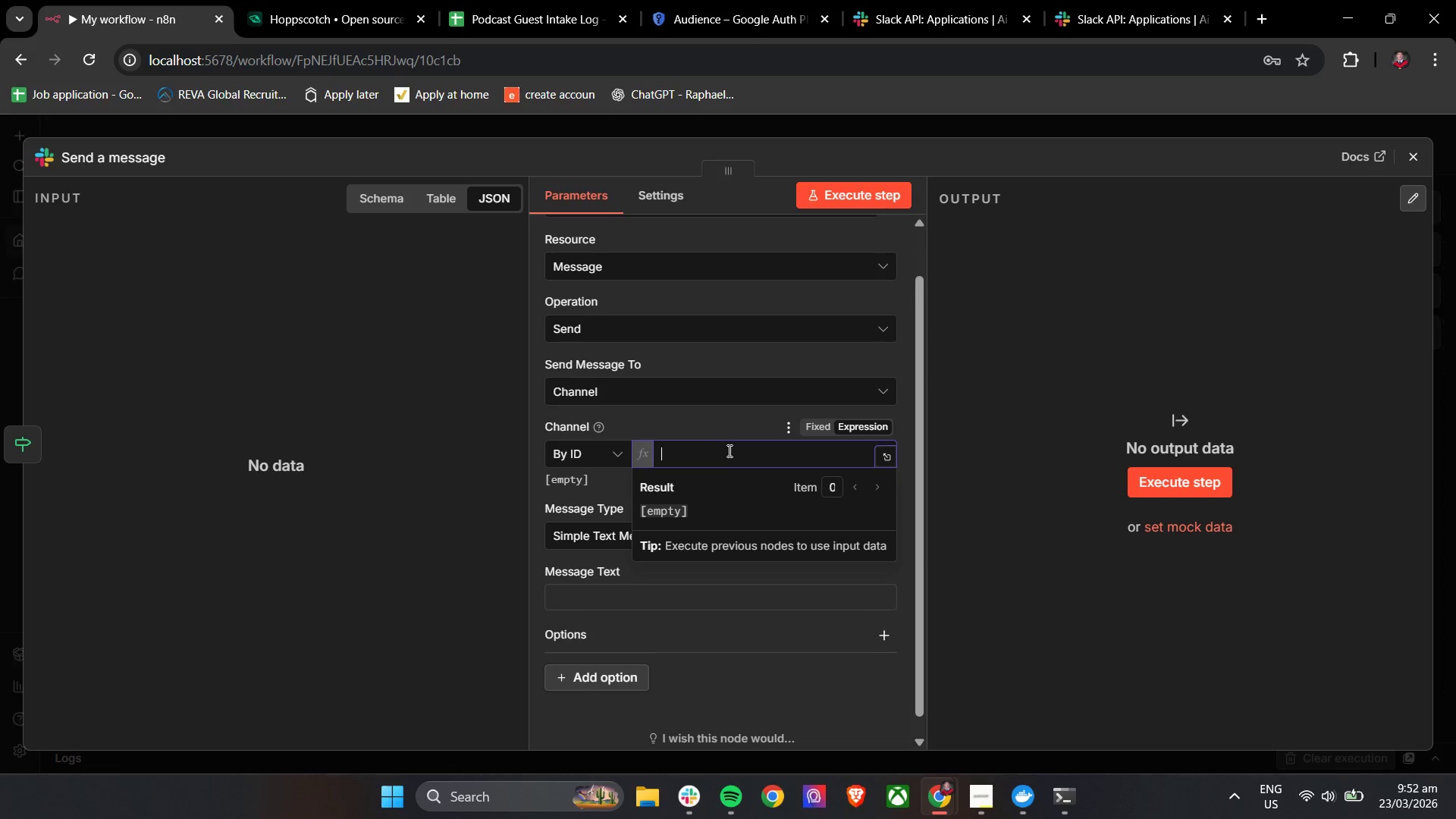 
left_click([668, 434])
 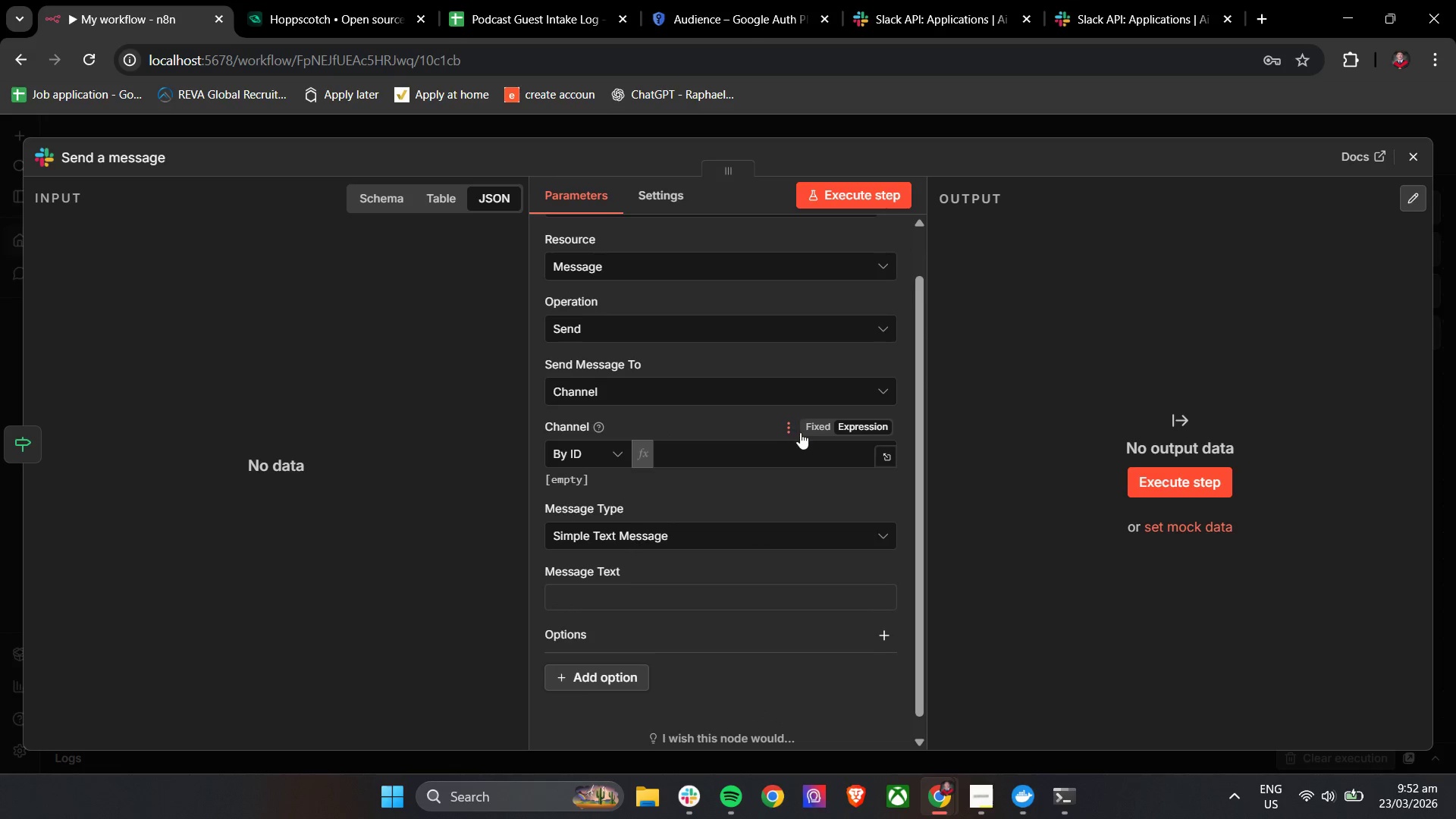 
left_click([811, 428])
 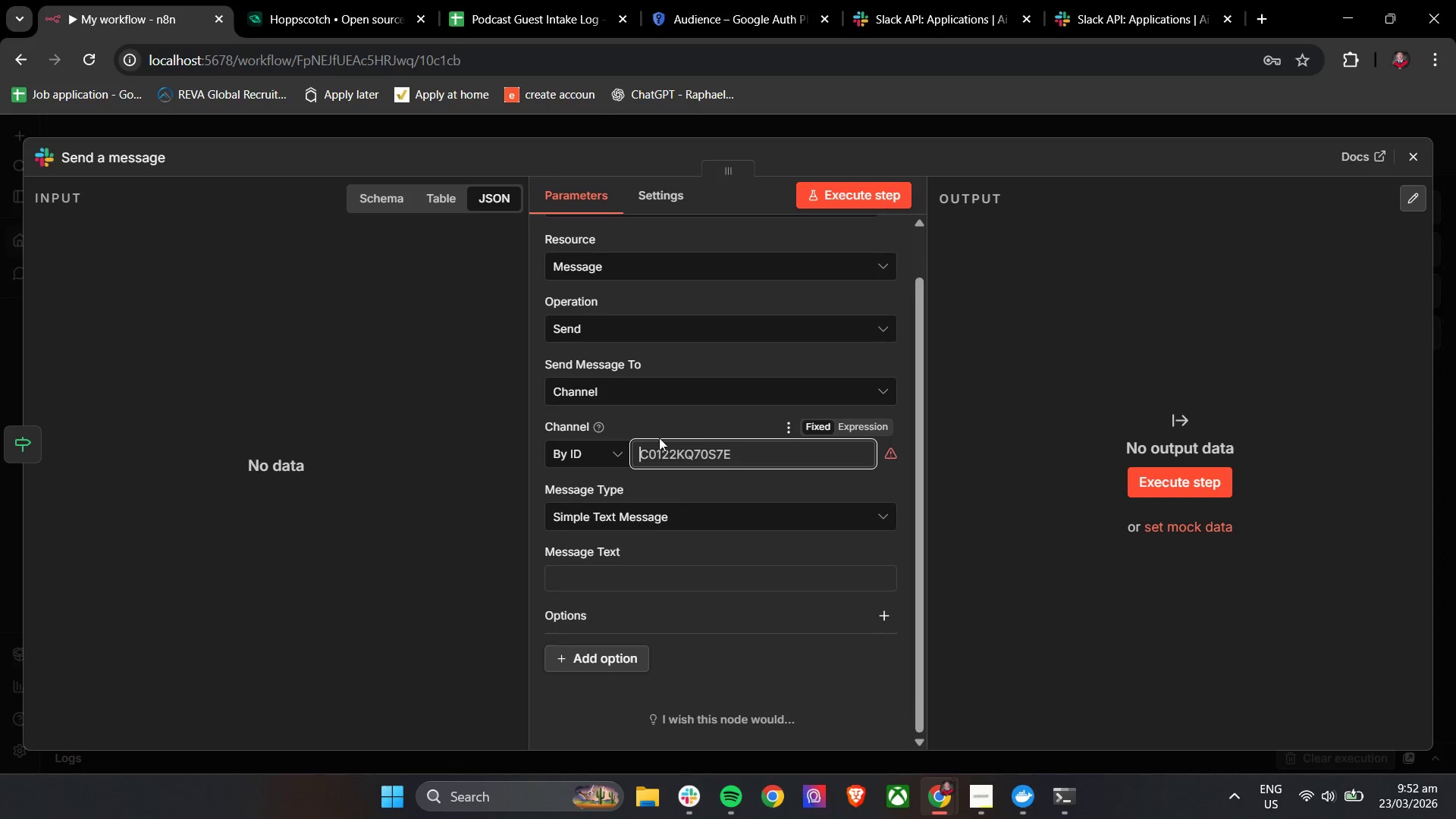 
left_click([648, 434])
 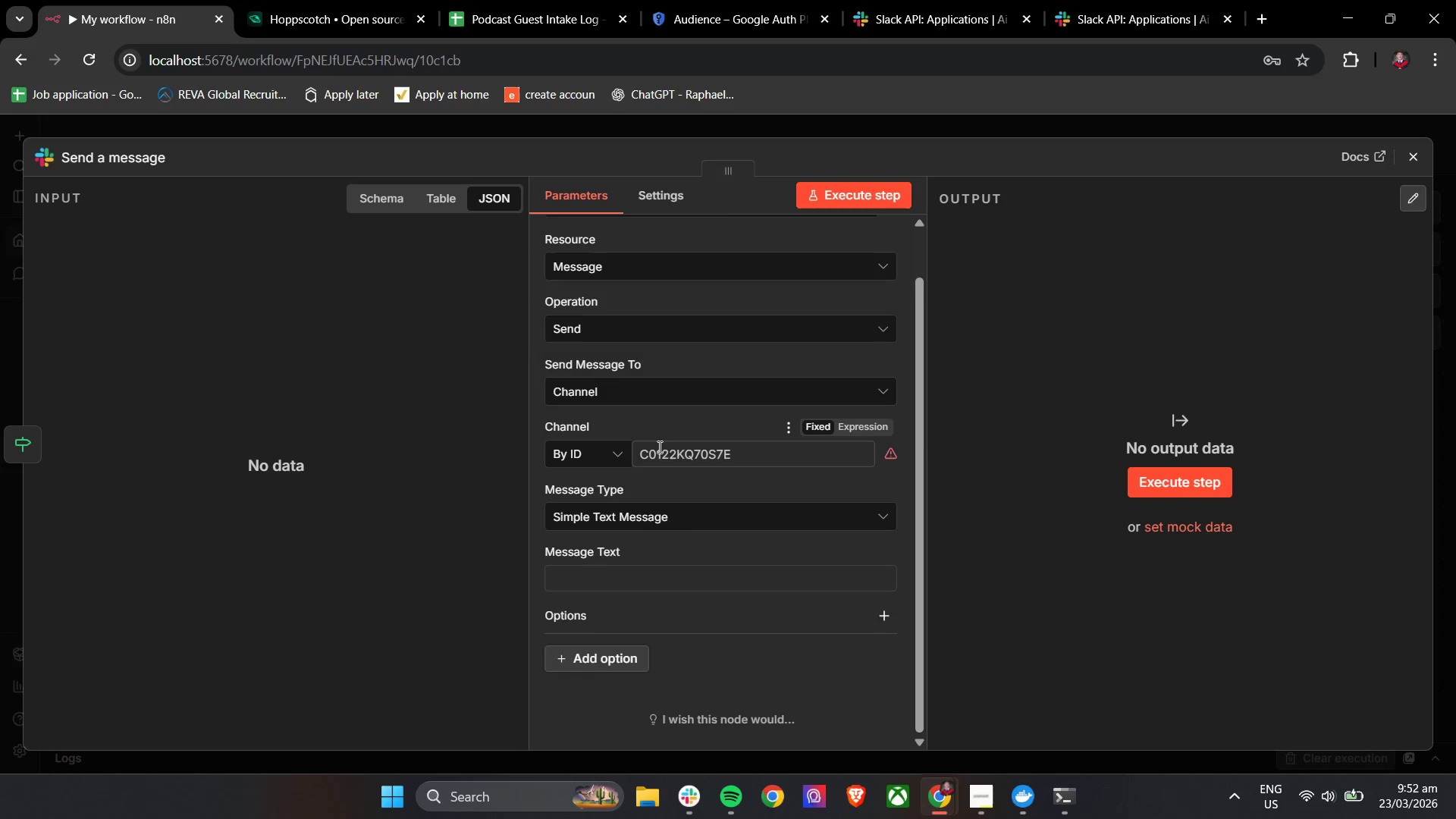 
left_click([661, 447])
 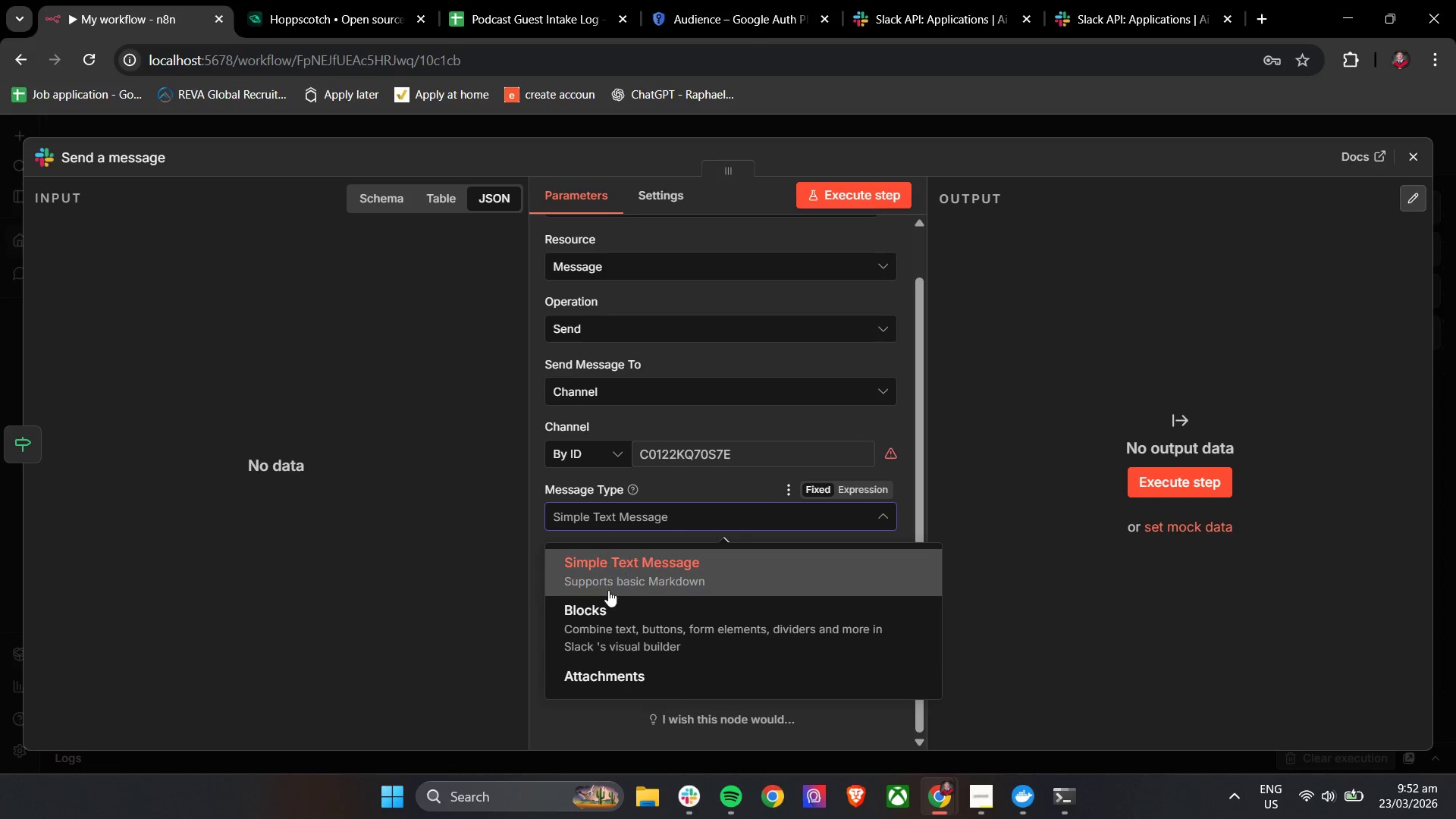 
left_click([635, 571])
 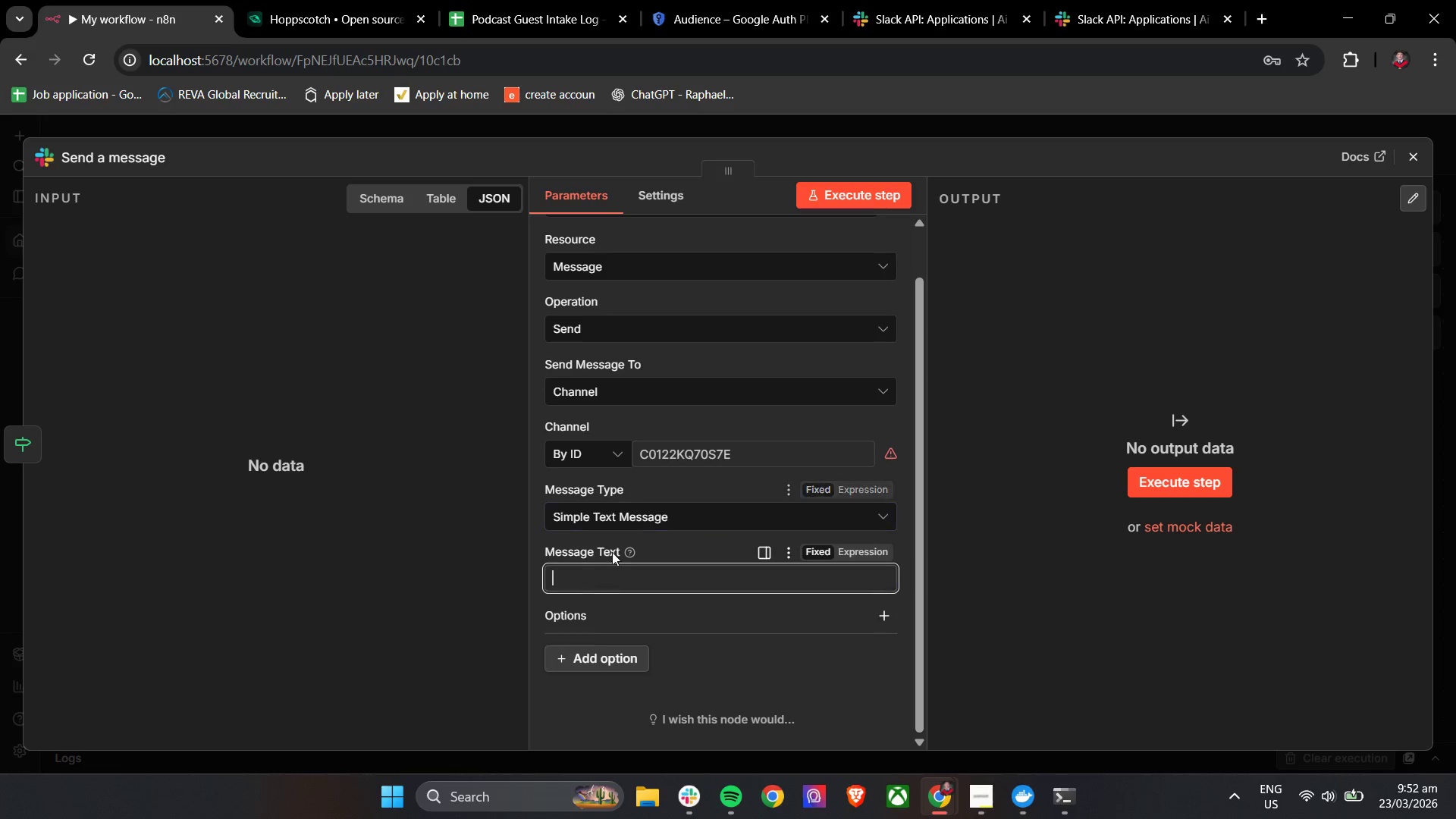 
double_click([657, 458])
 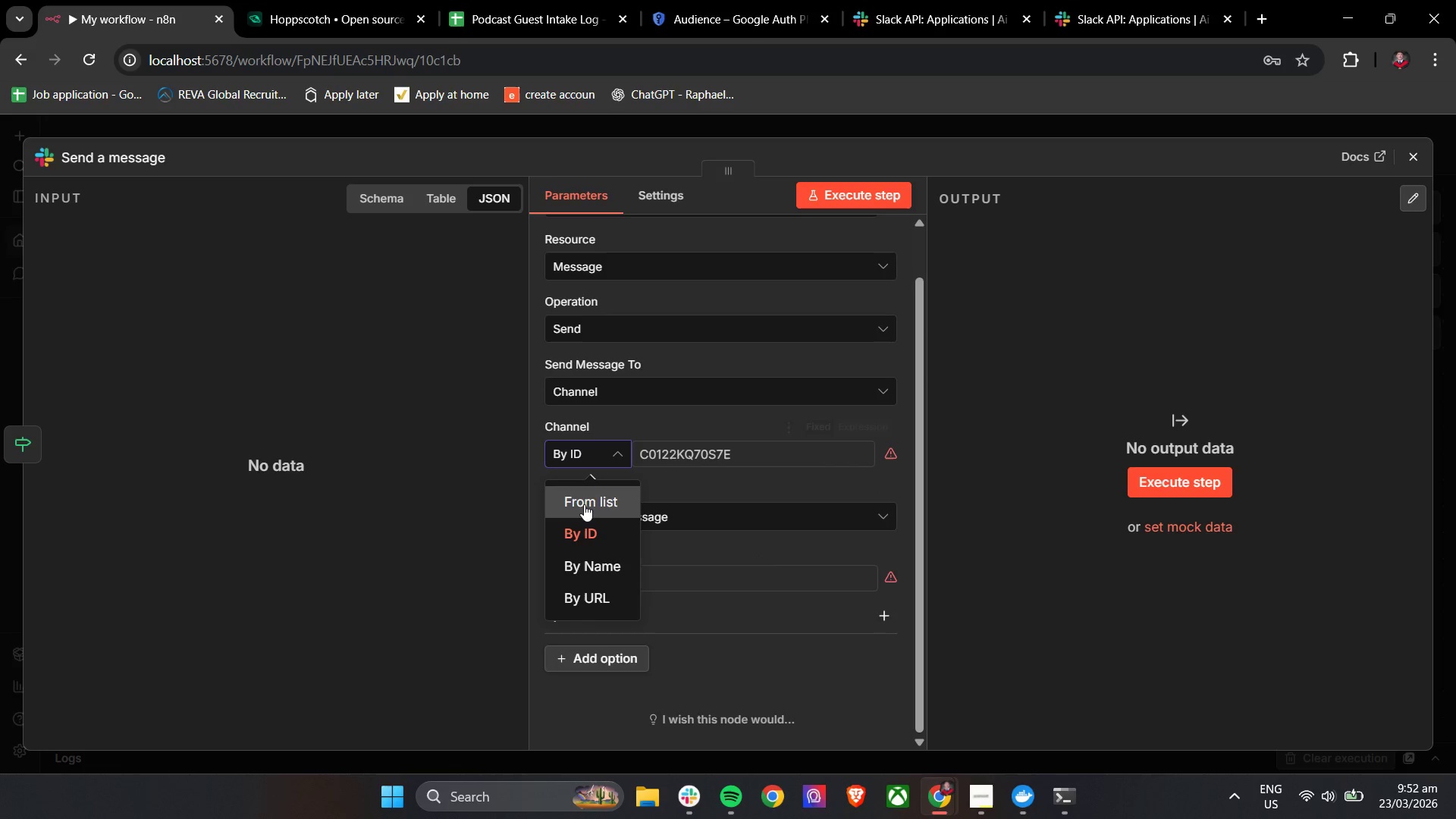 
left_click([587, 508])
 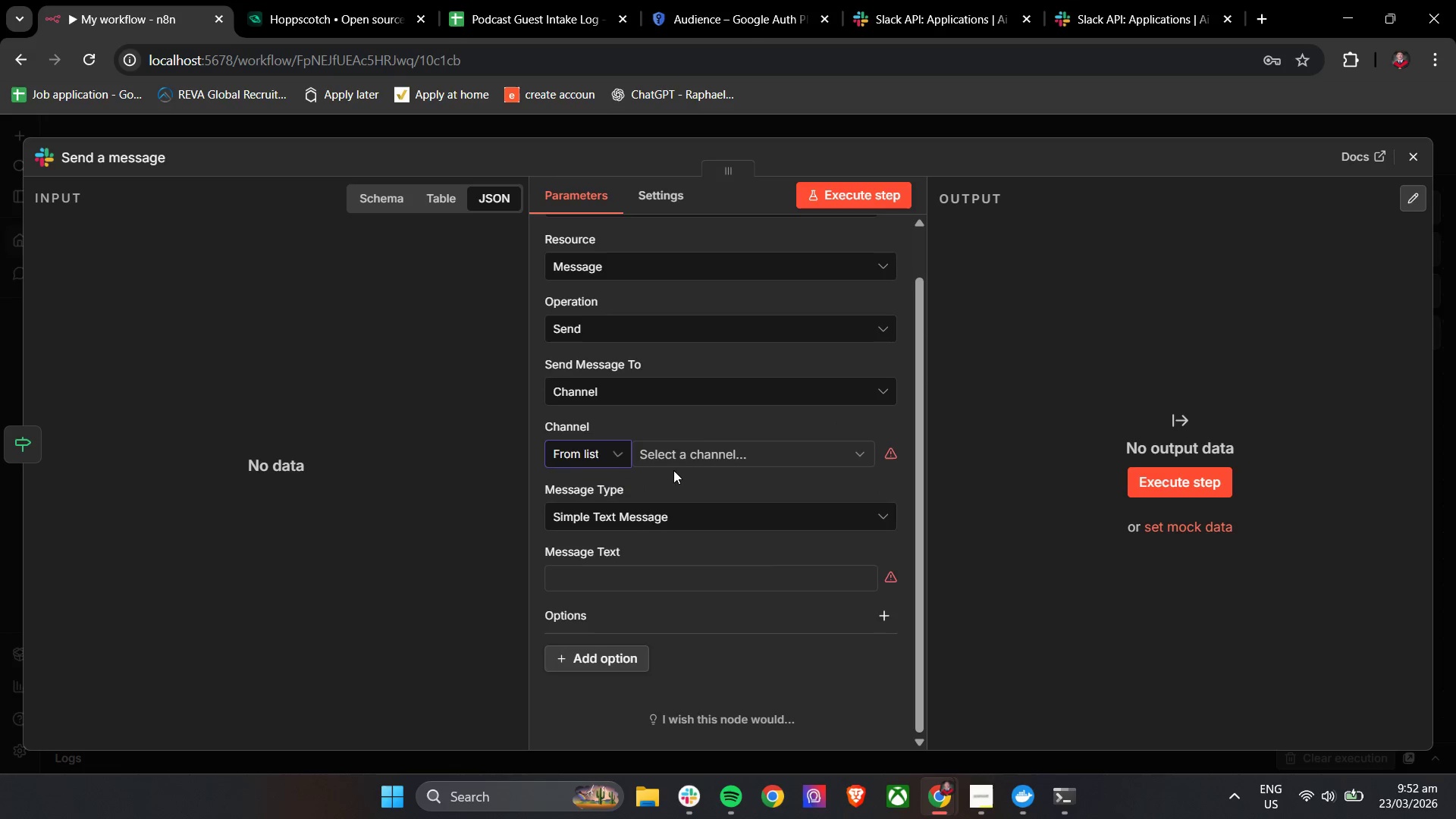 
left_click([694, 458])
 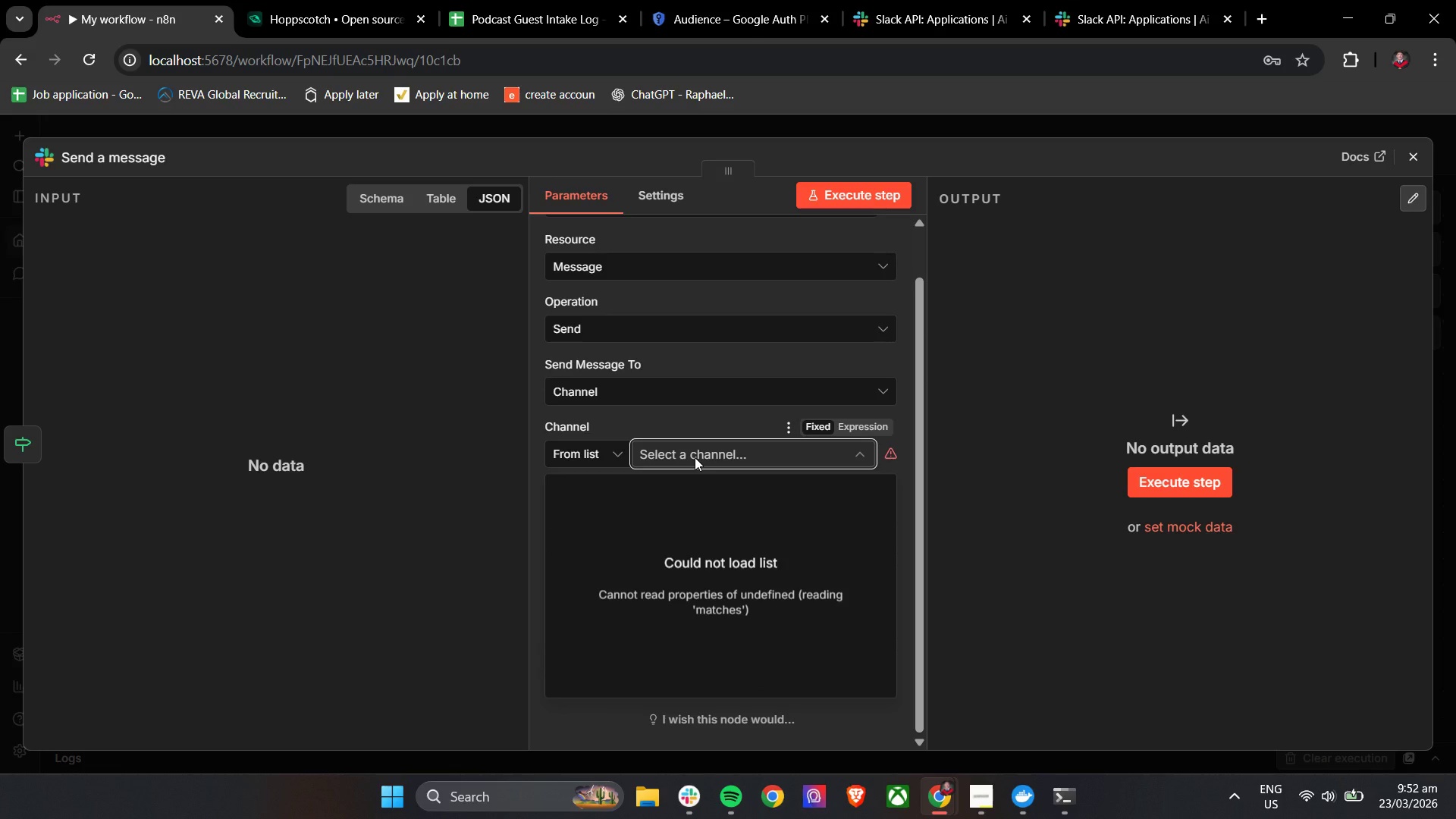 
scroll: coordinate [695, 457], scroll_direction: down, amount: 4.0
 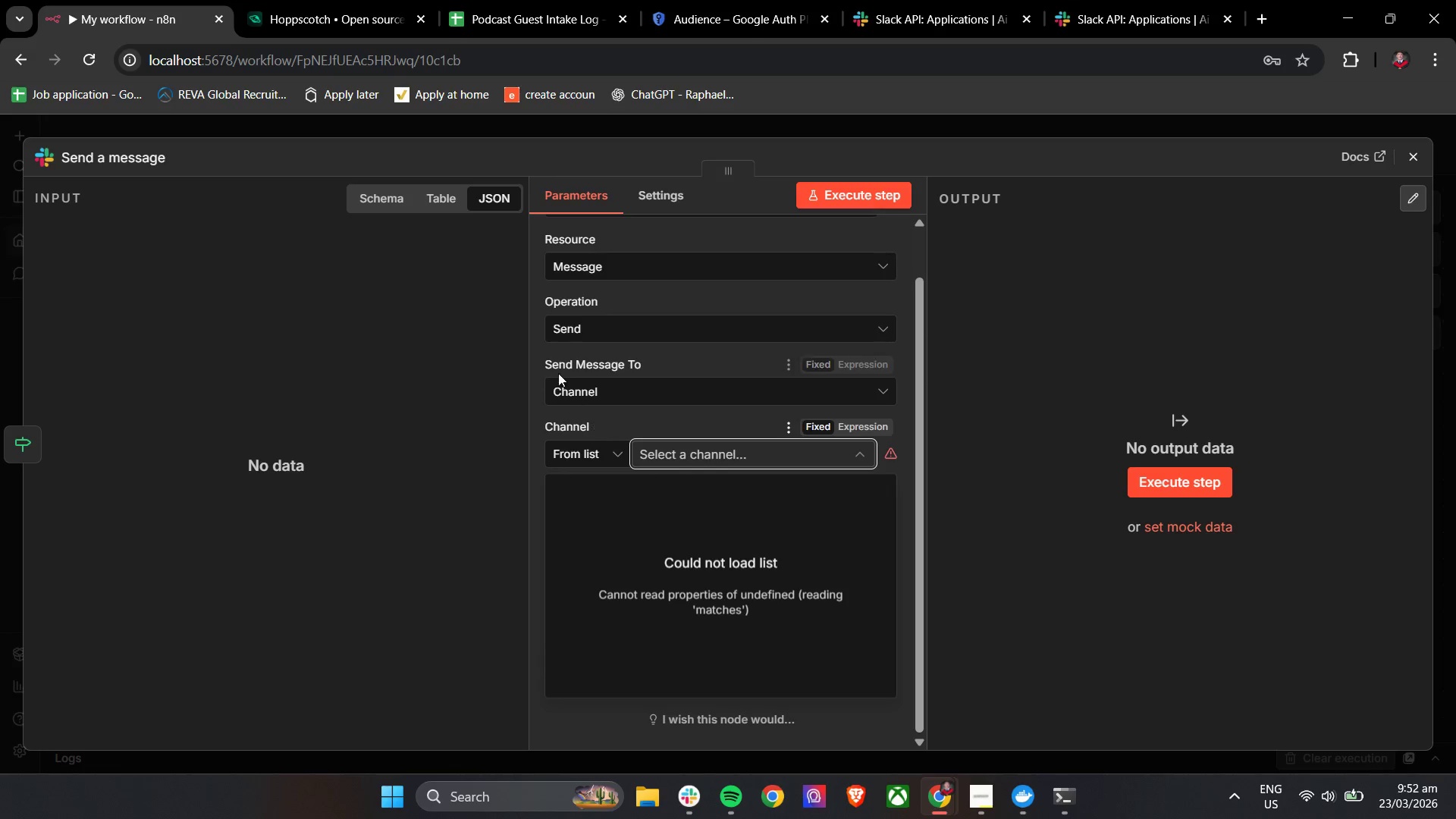 
left_click([573, 325])
 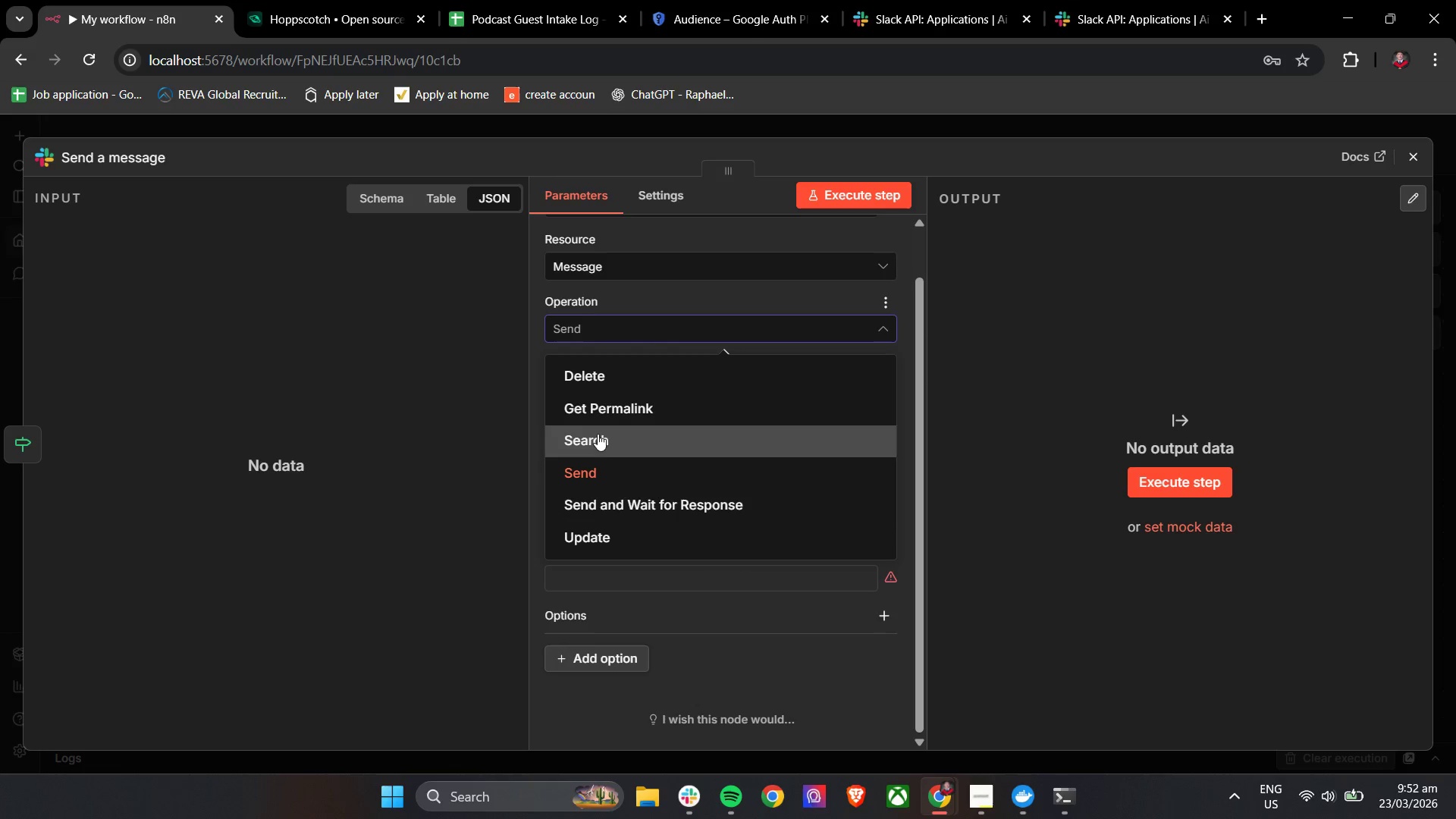 
scroll: coordinate [604, 519], scroll_direction: down, amount: 4.0
 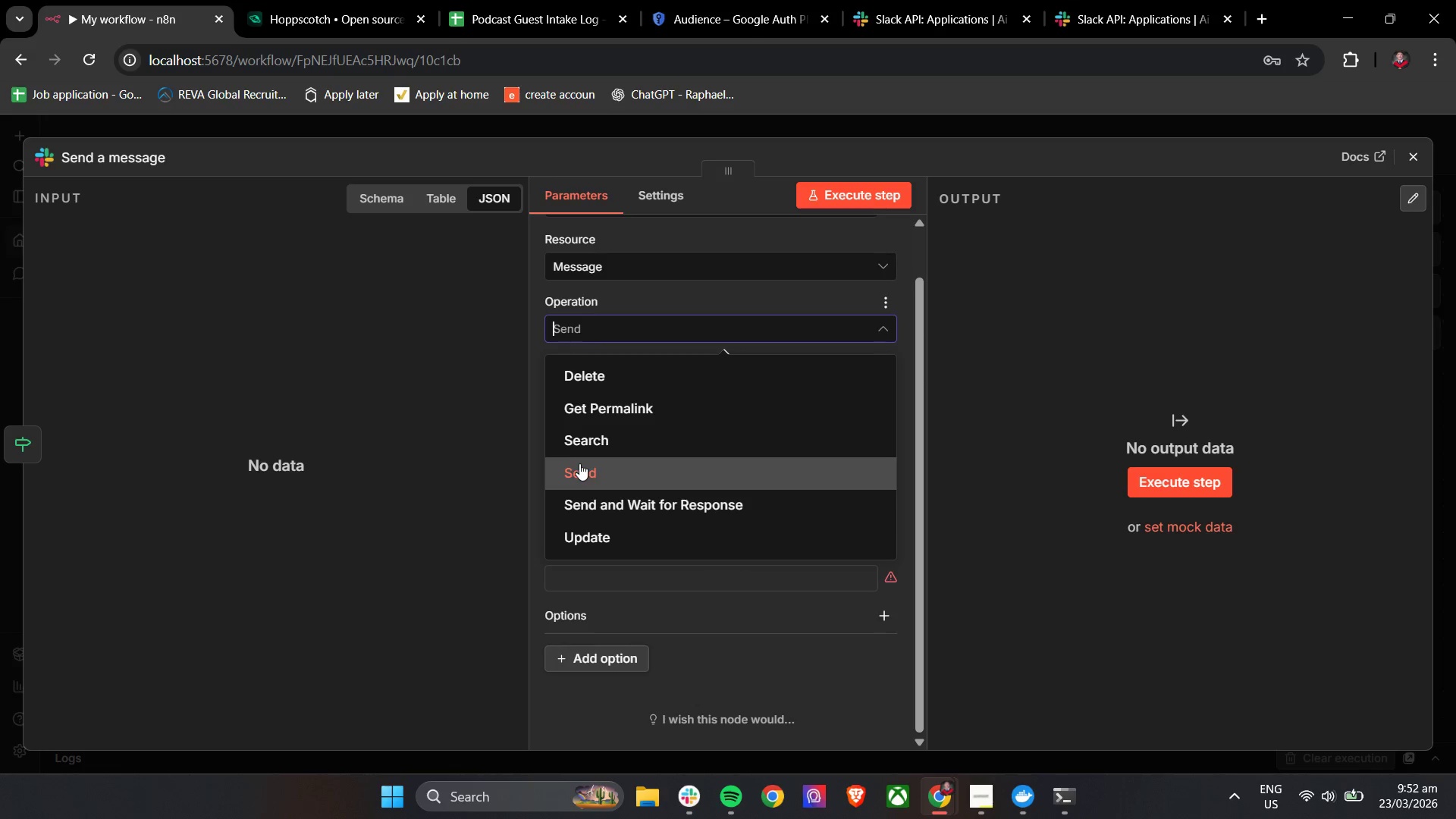 
left_click([579, 470])
 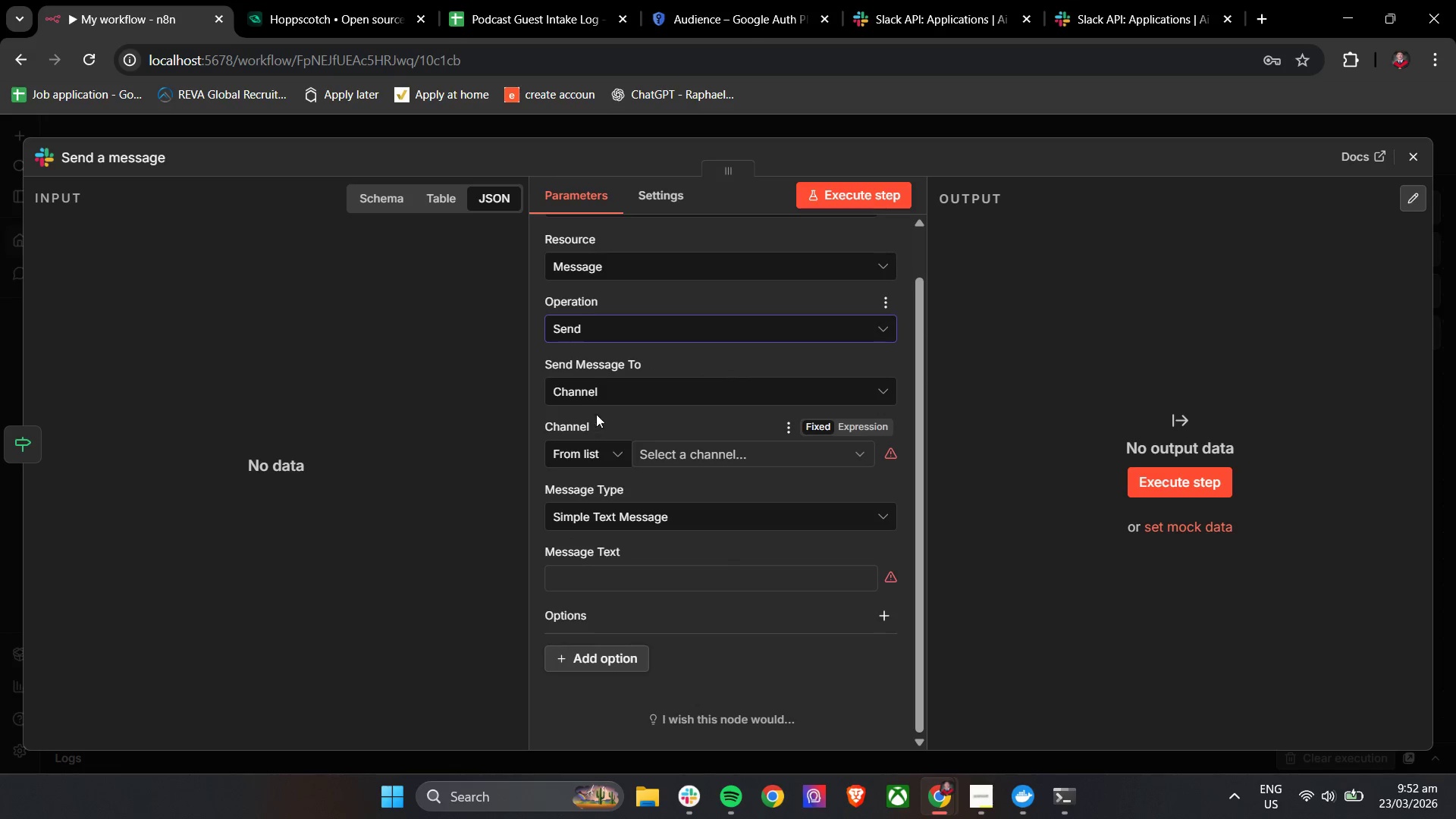 
left_click([603, 396])
 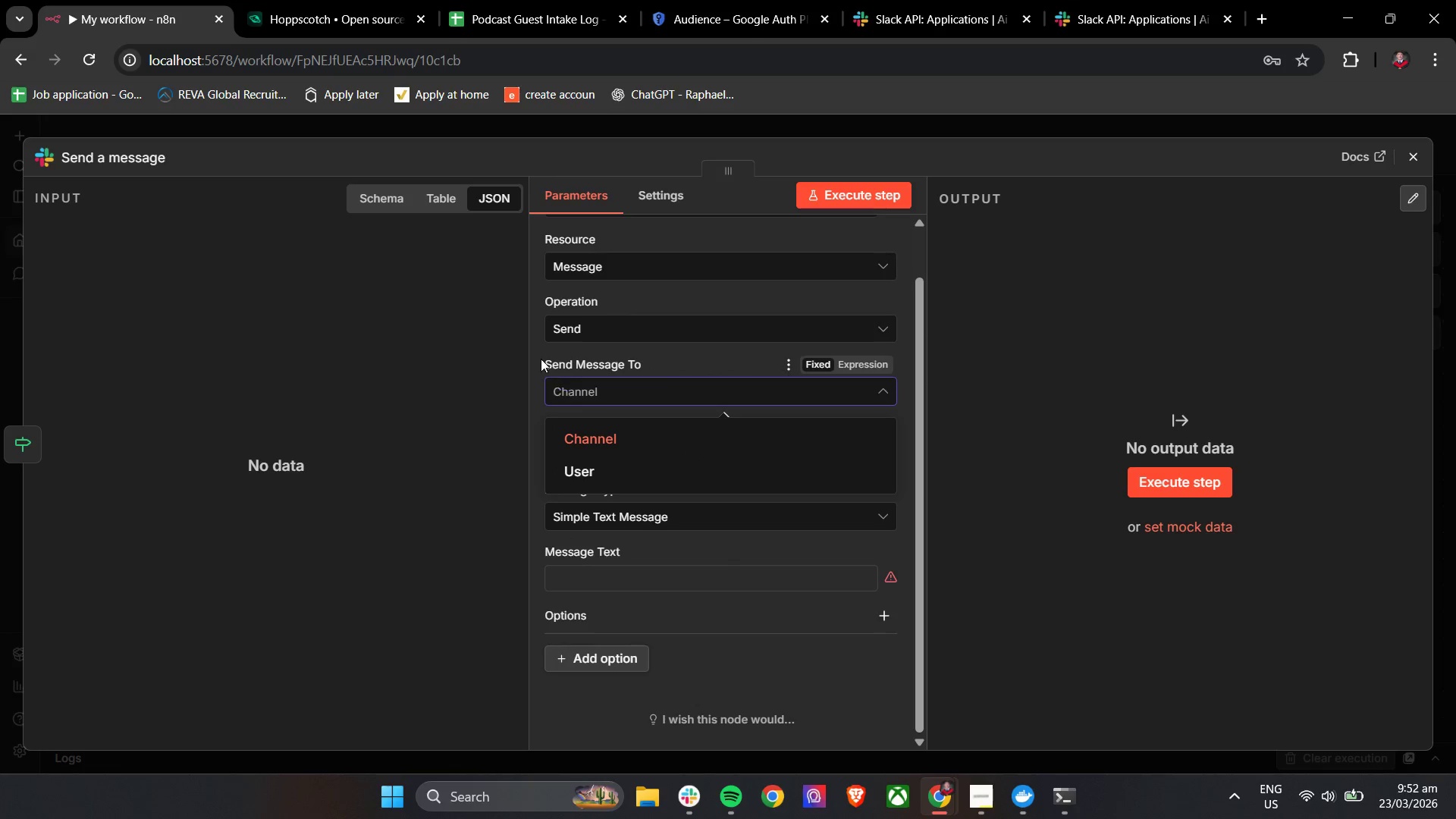 
left_click([540, 350])
 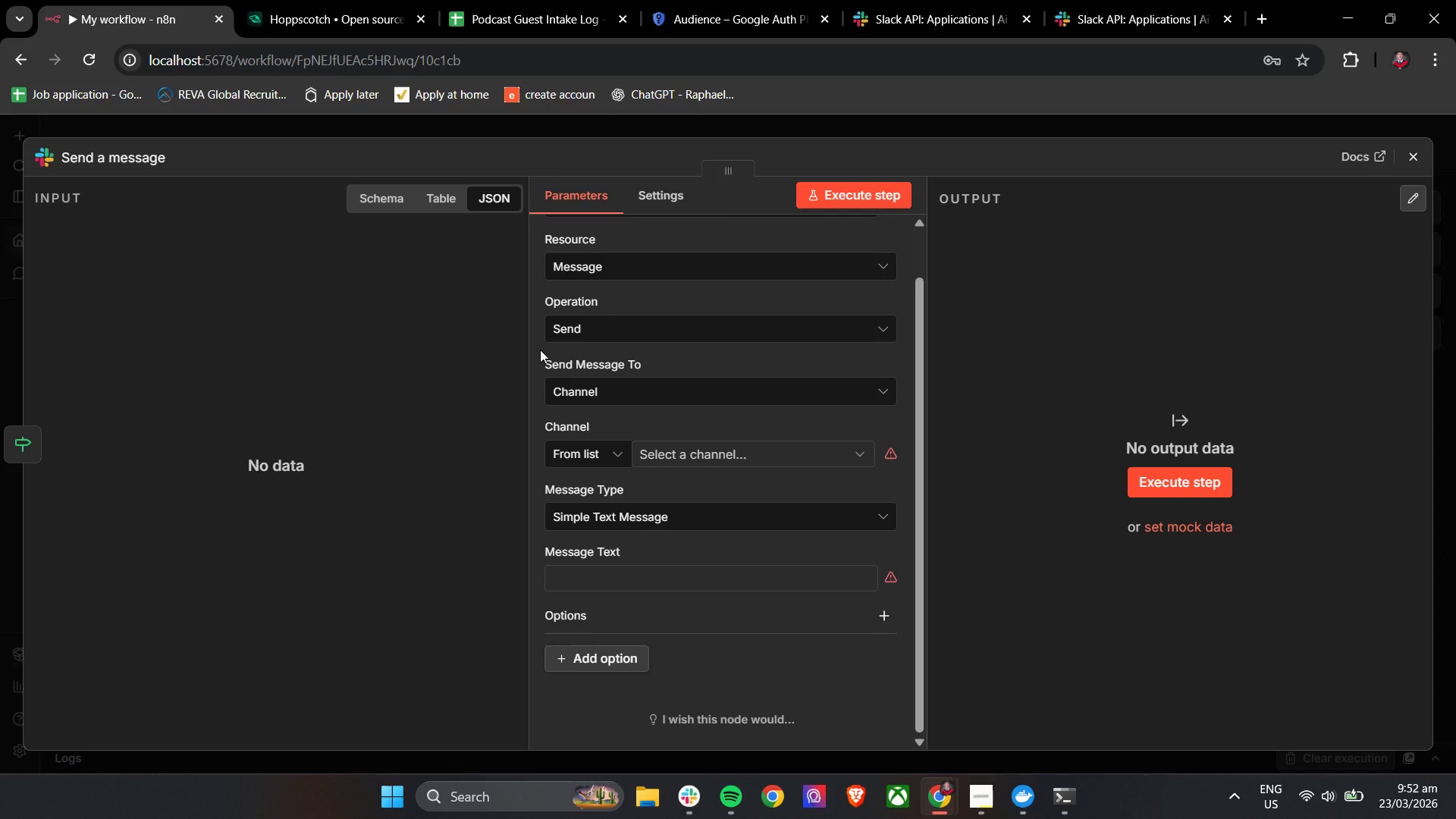 
wait(16.47)
 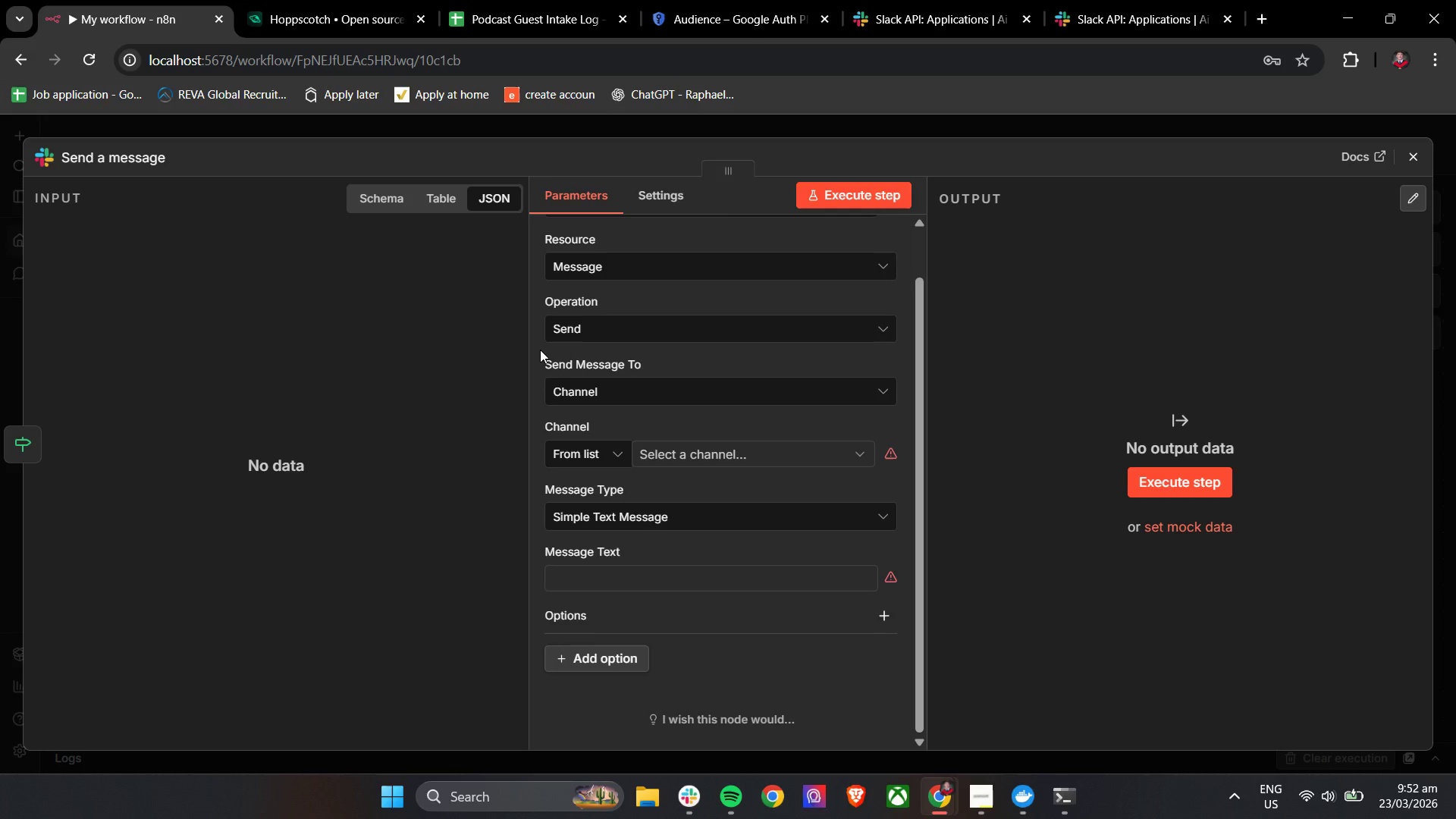 
left_click([971, 809])